 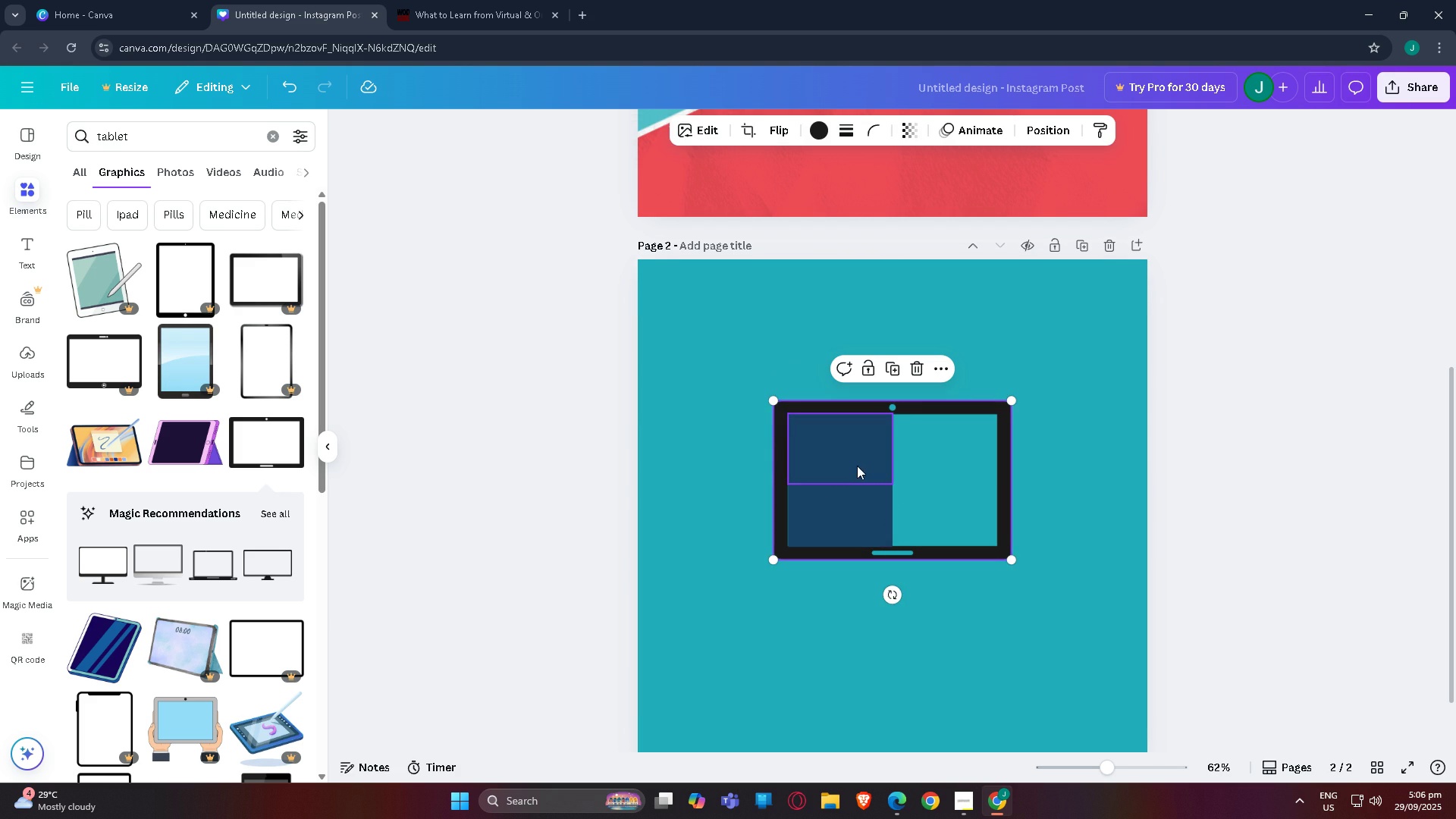 
left_click([856, 465])
 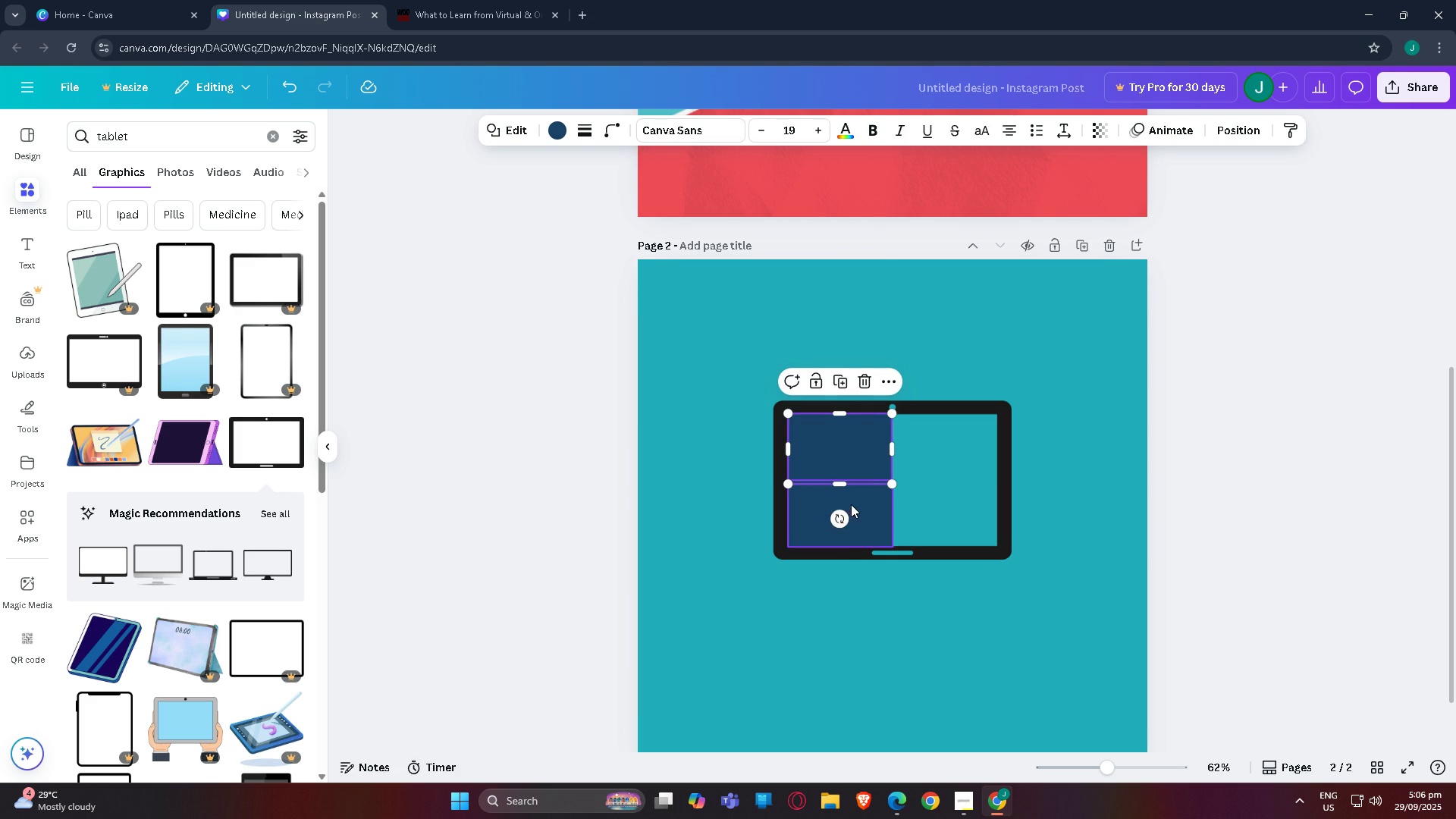 
double_click([877, 504])
 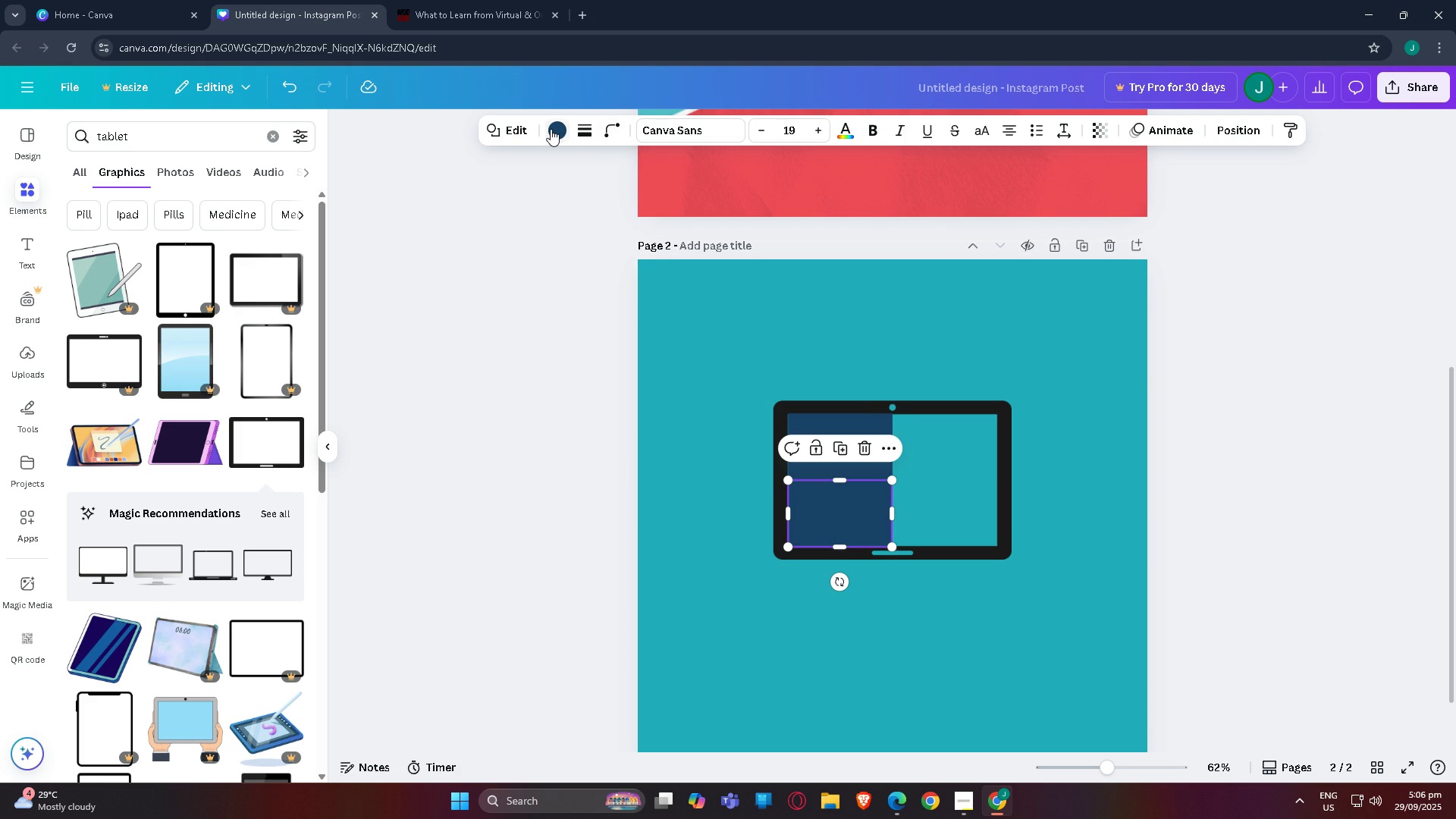 
left_click([551, 129])
 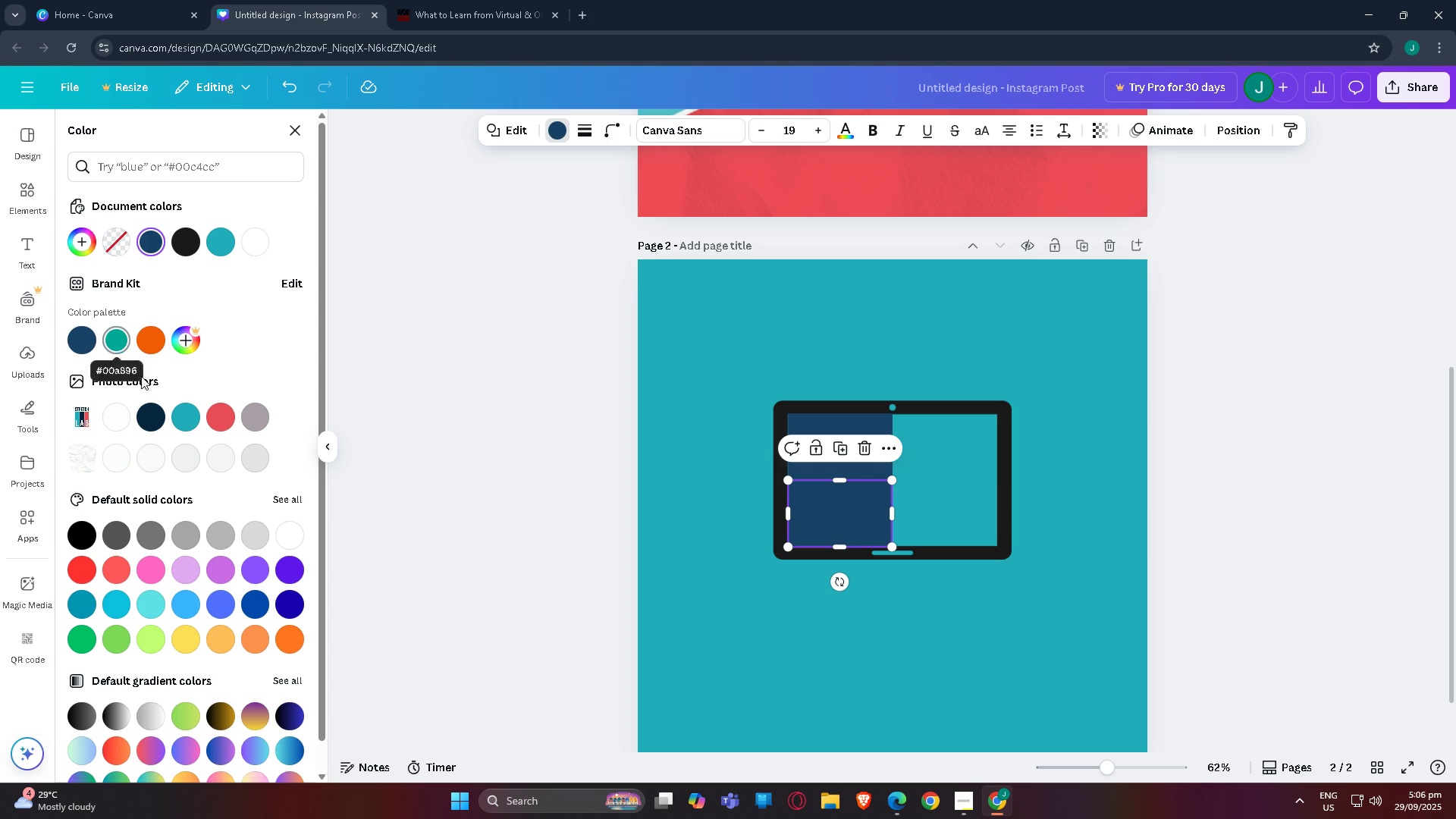 
left_click([187, 412])
 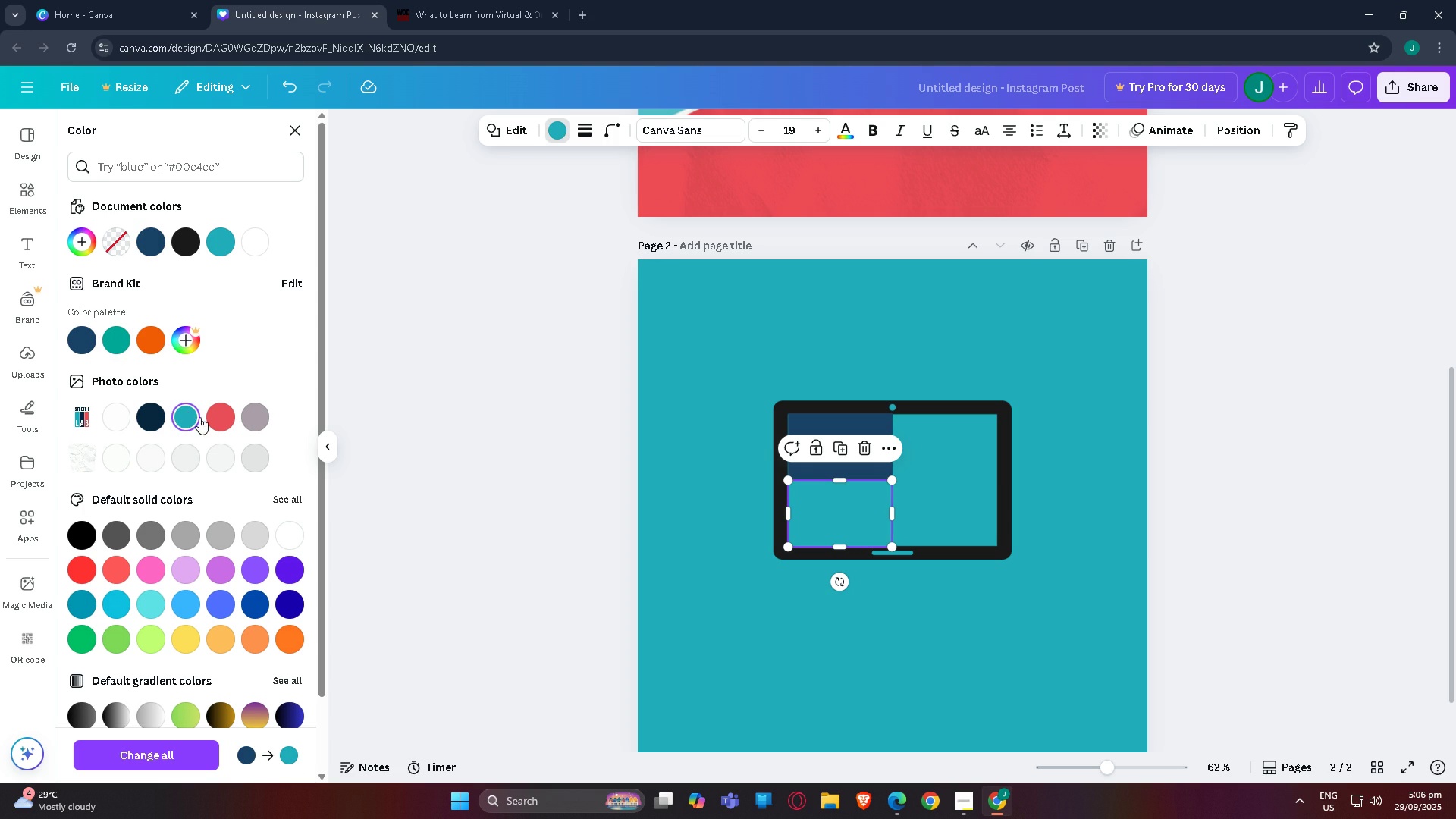 
left_click([212, 417])
 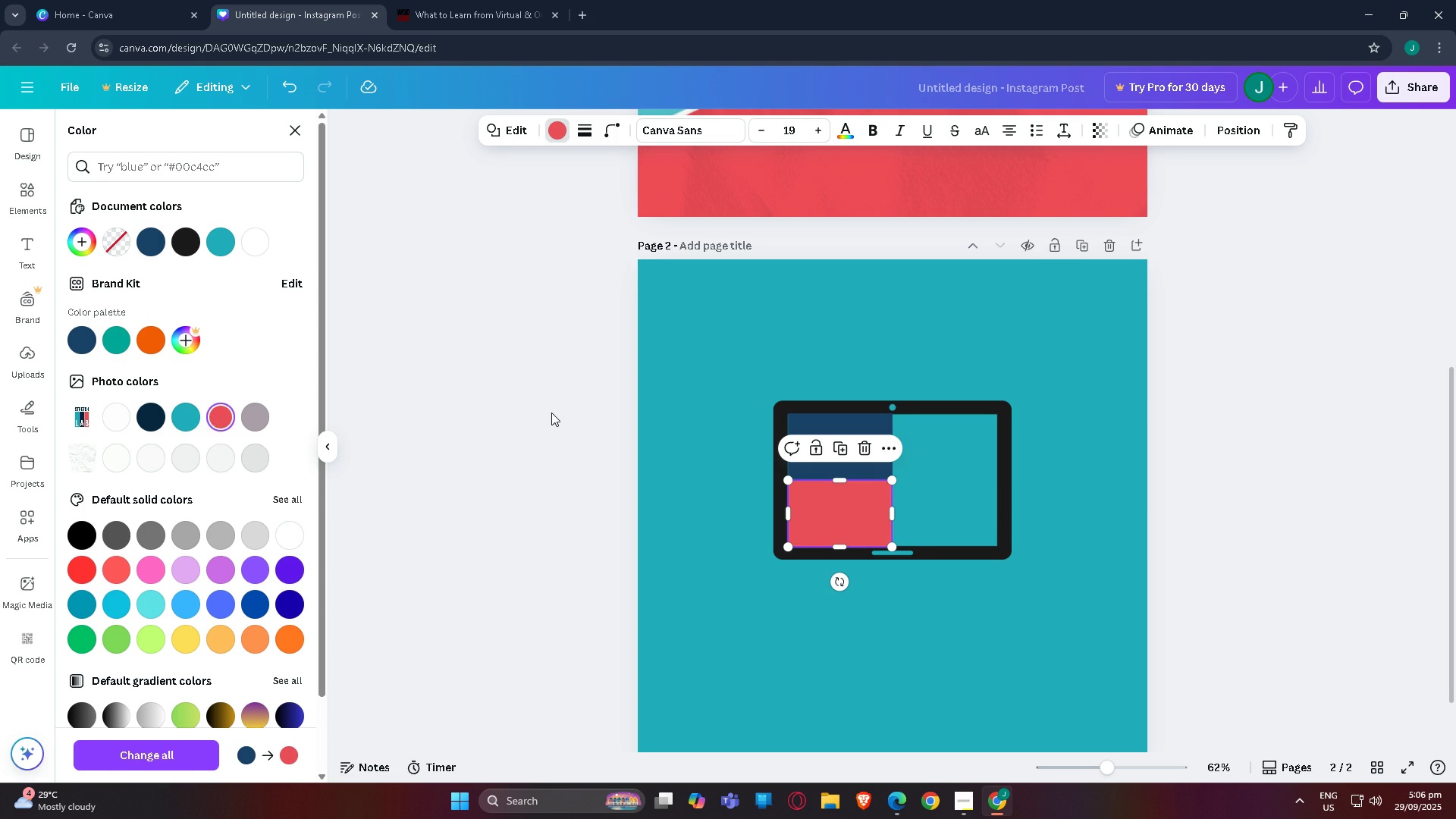 
left_click([552, 413])
 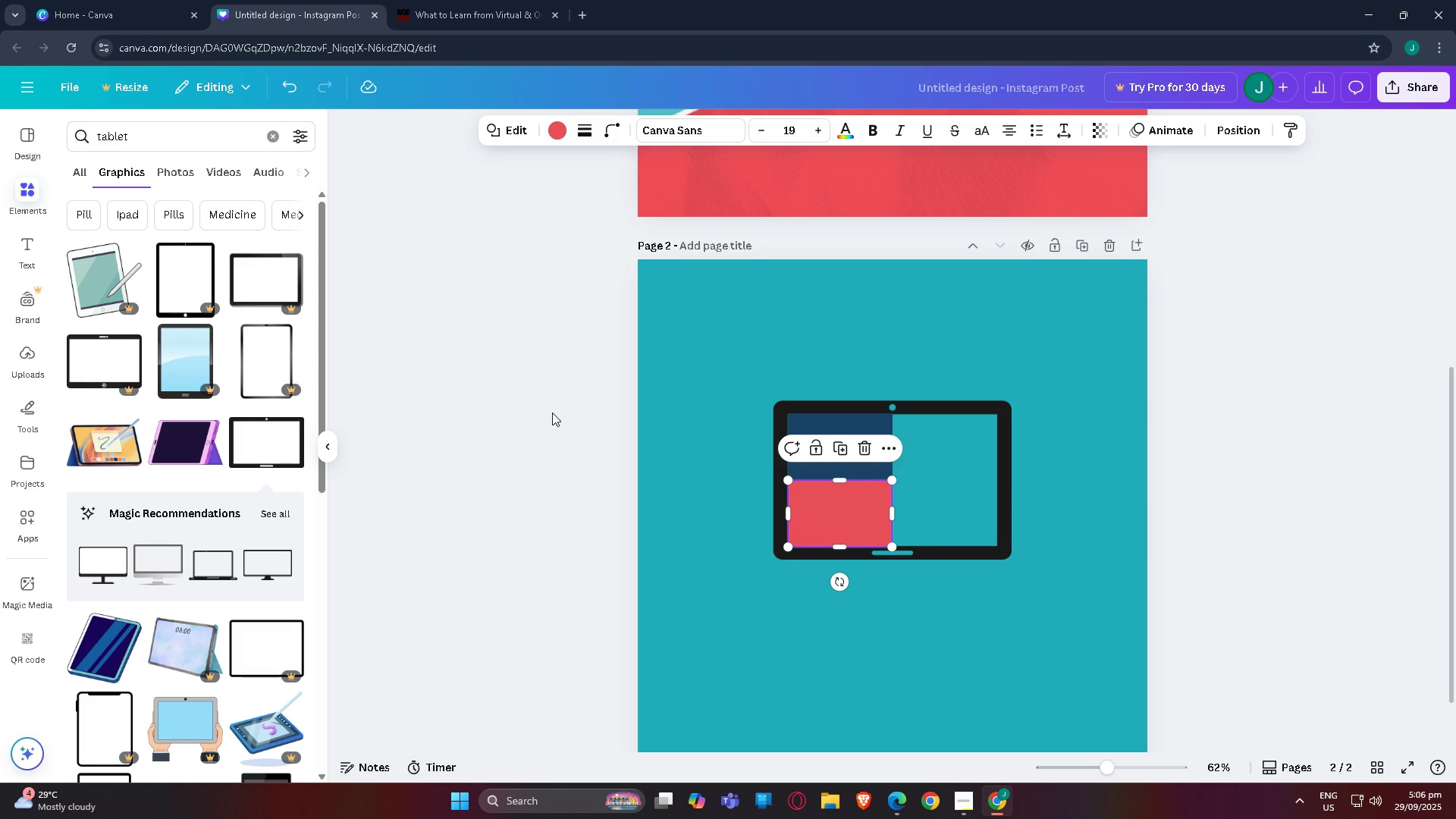 
left_click([552, 413])
 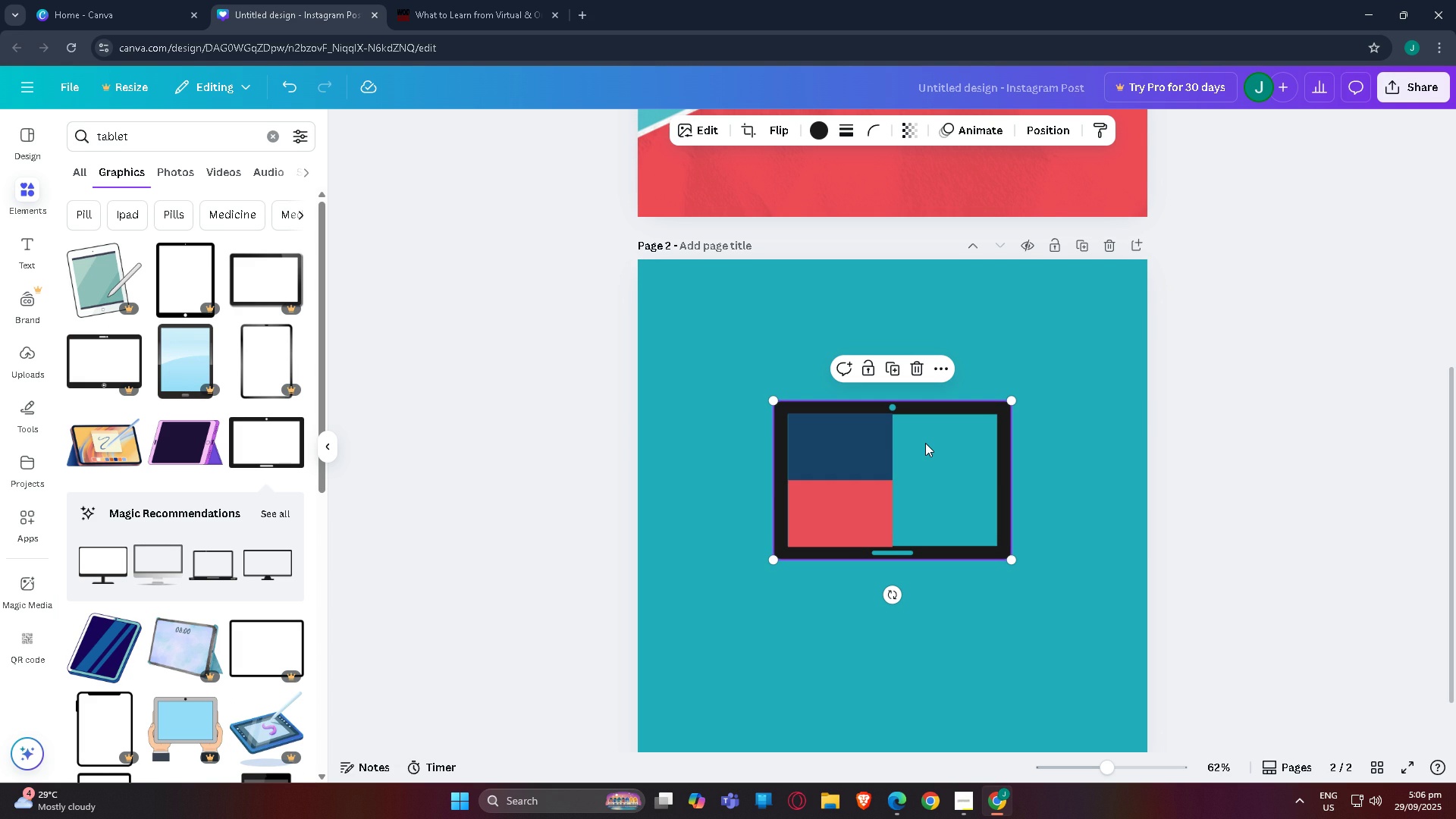 
left_click([925, 443])
 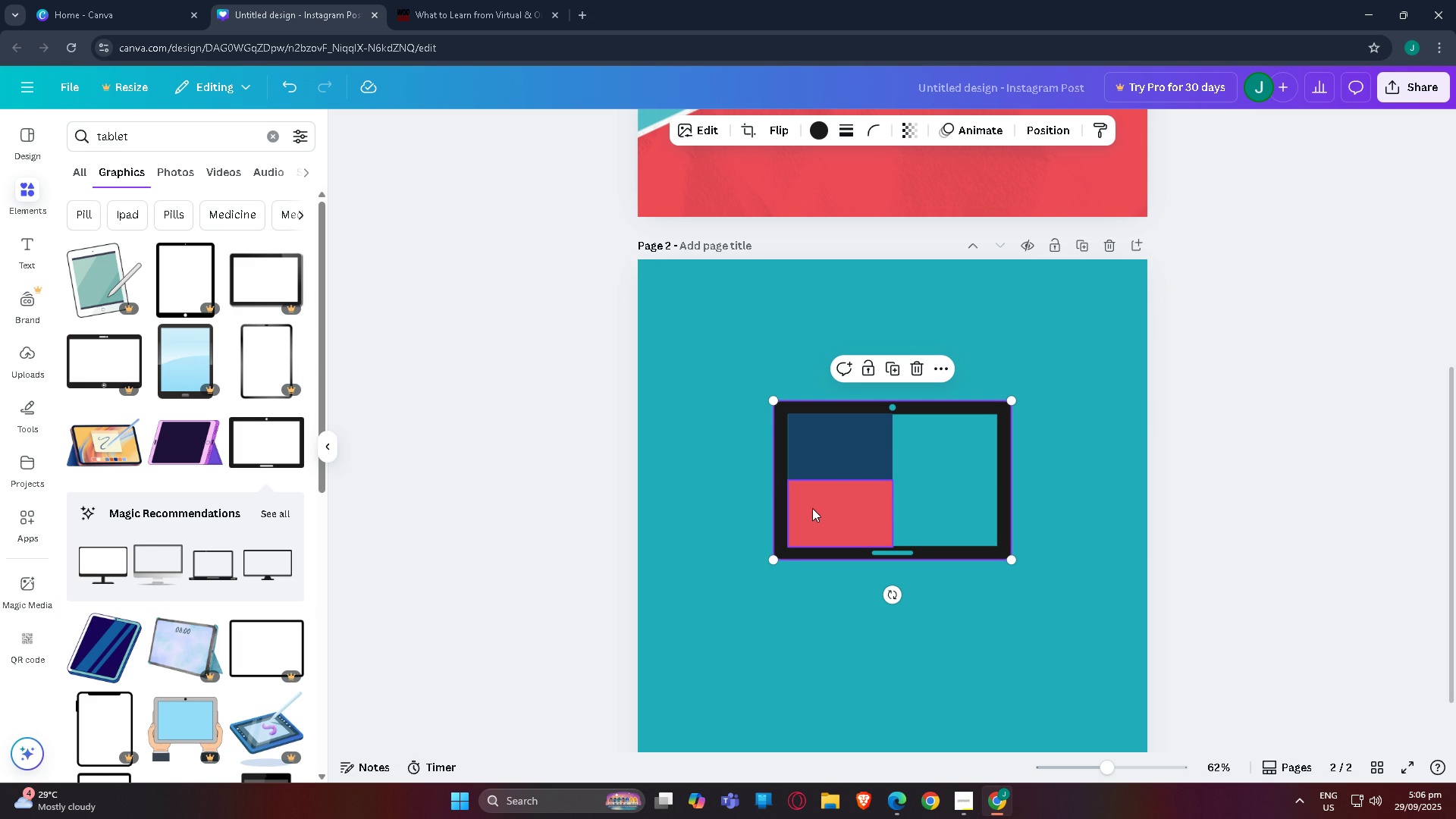 
left_click([804, 513])
 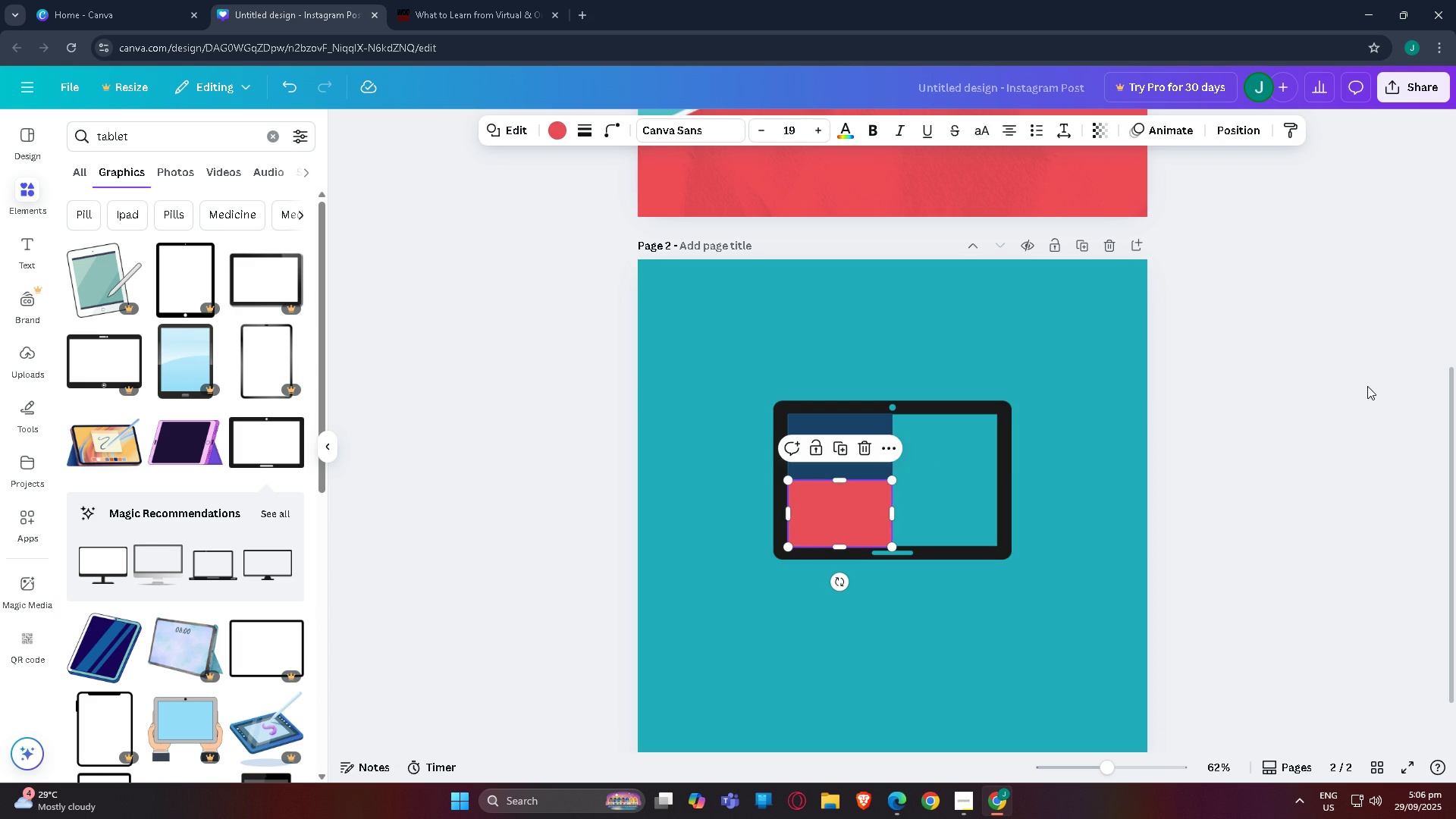 
left_click([1367, 386])
 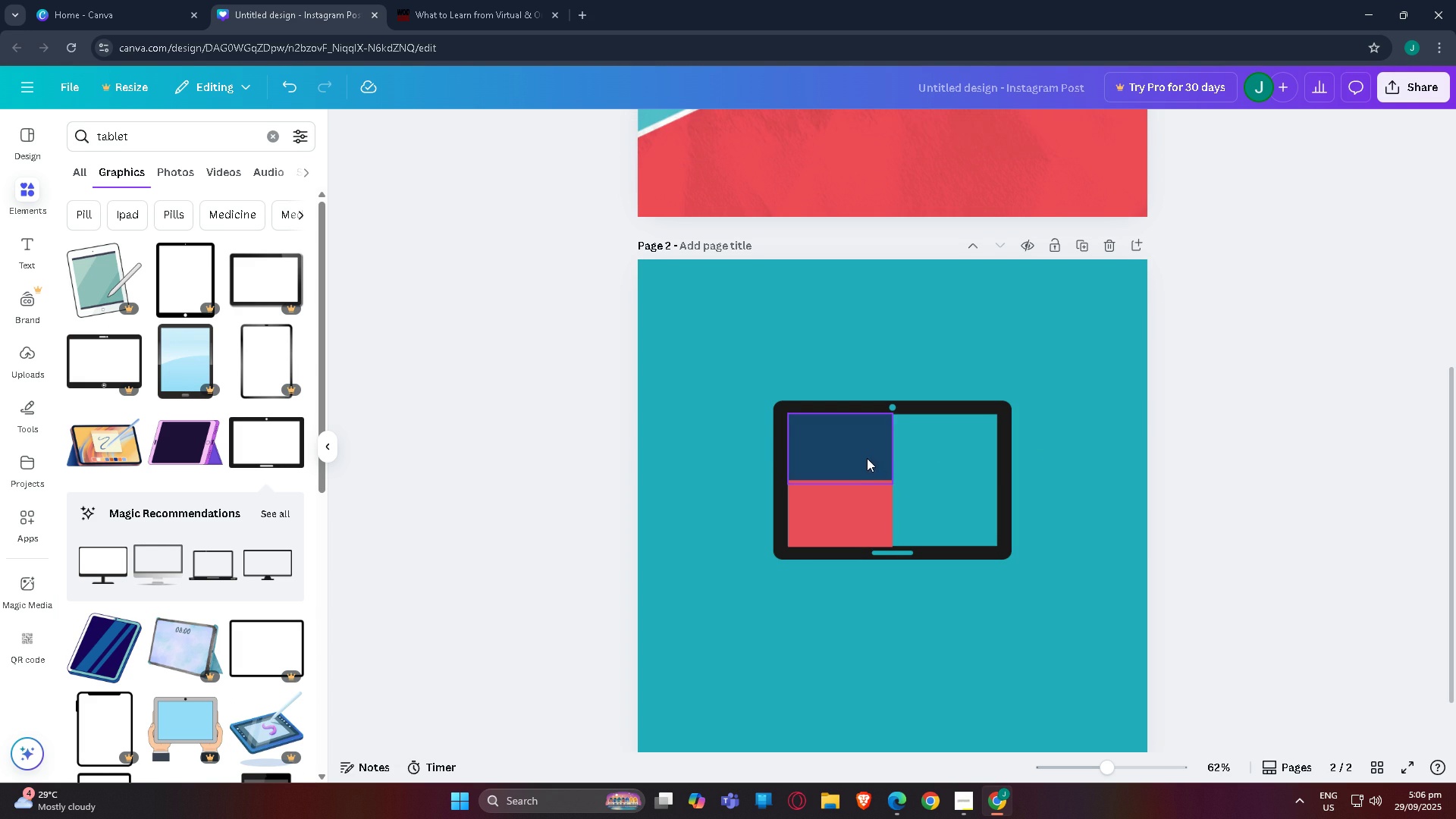 
left_click([867, 458])